 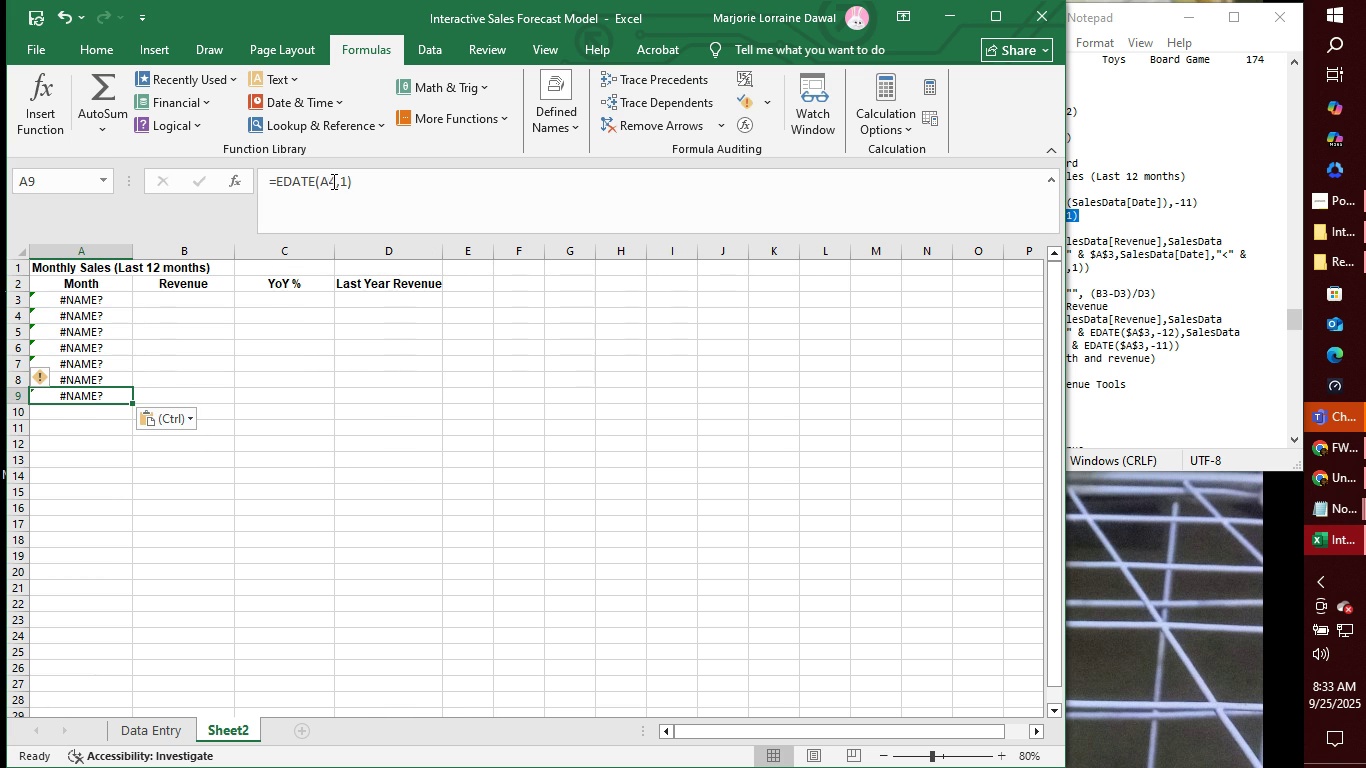 
left_click([335, 180])
 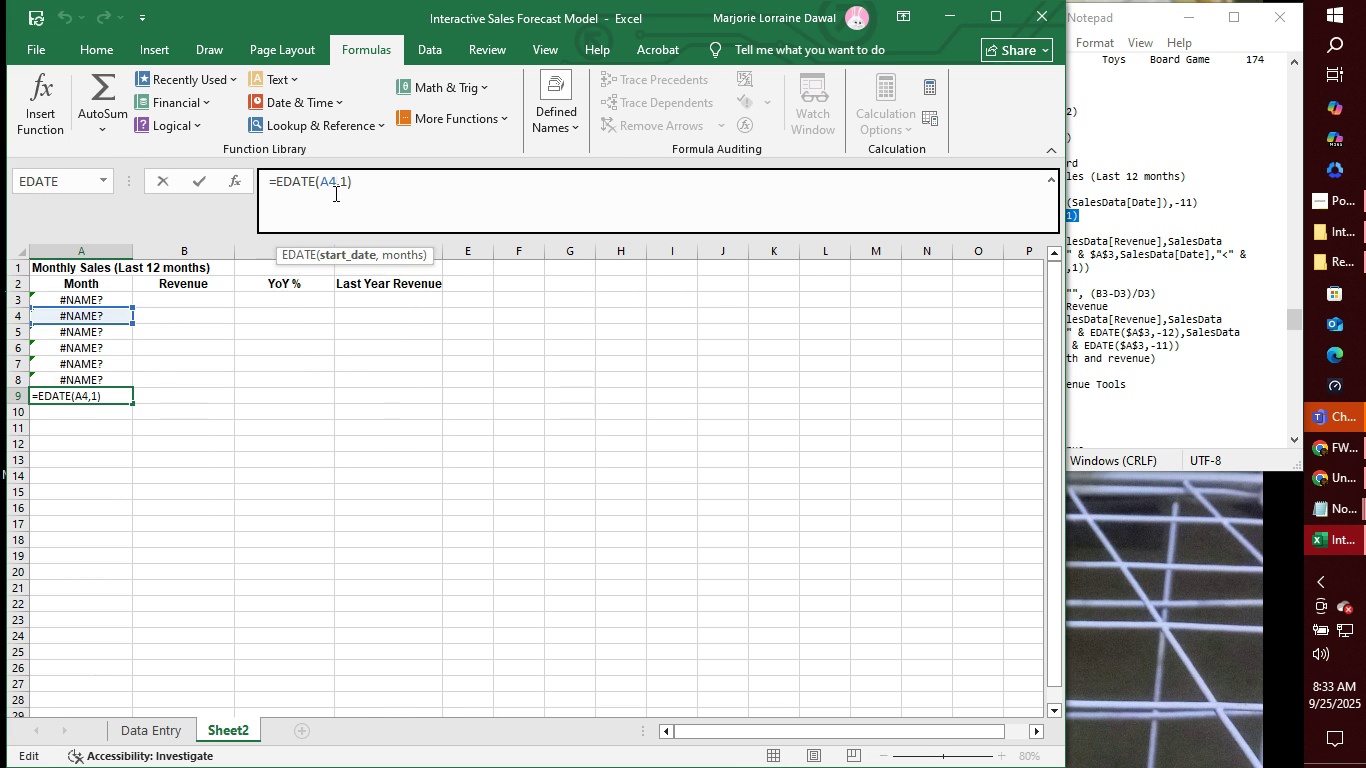 
key(Backspace)
 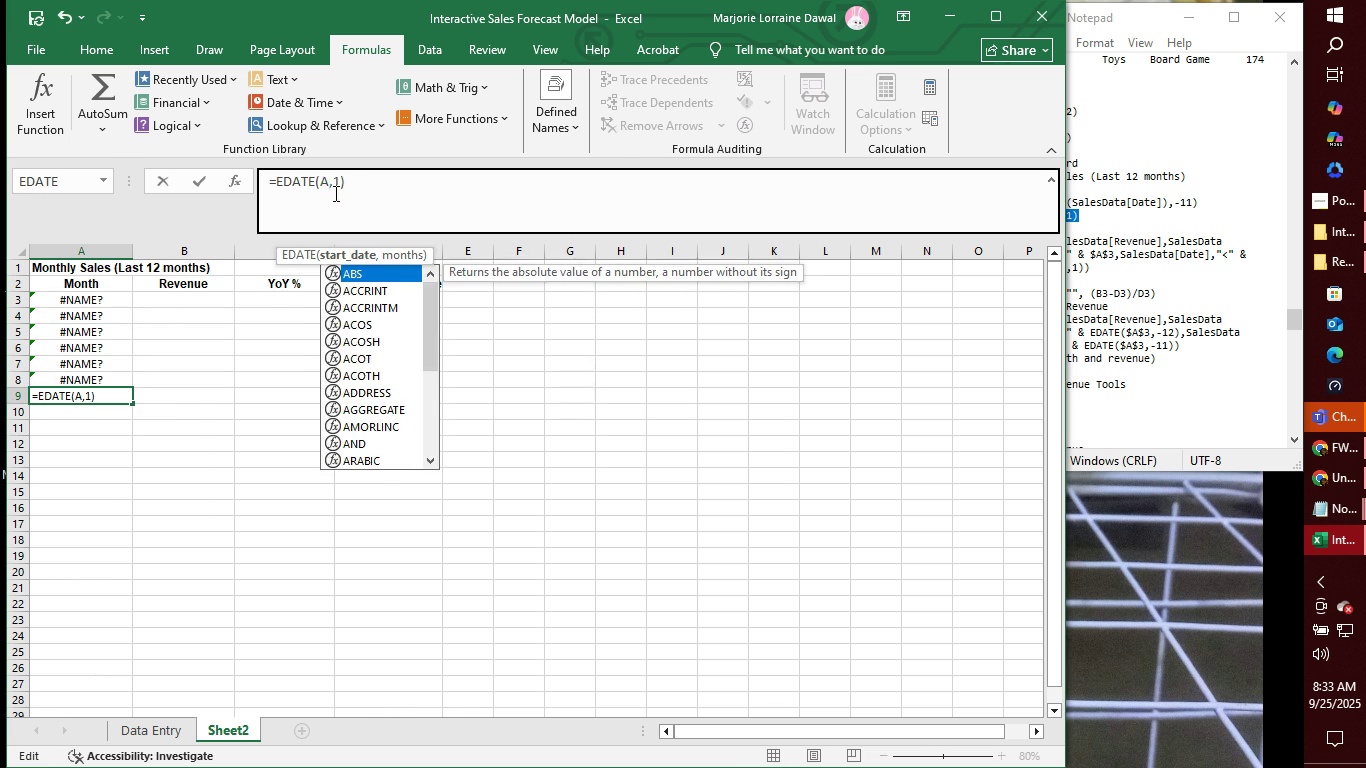 
key(8)
 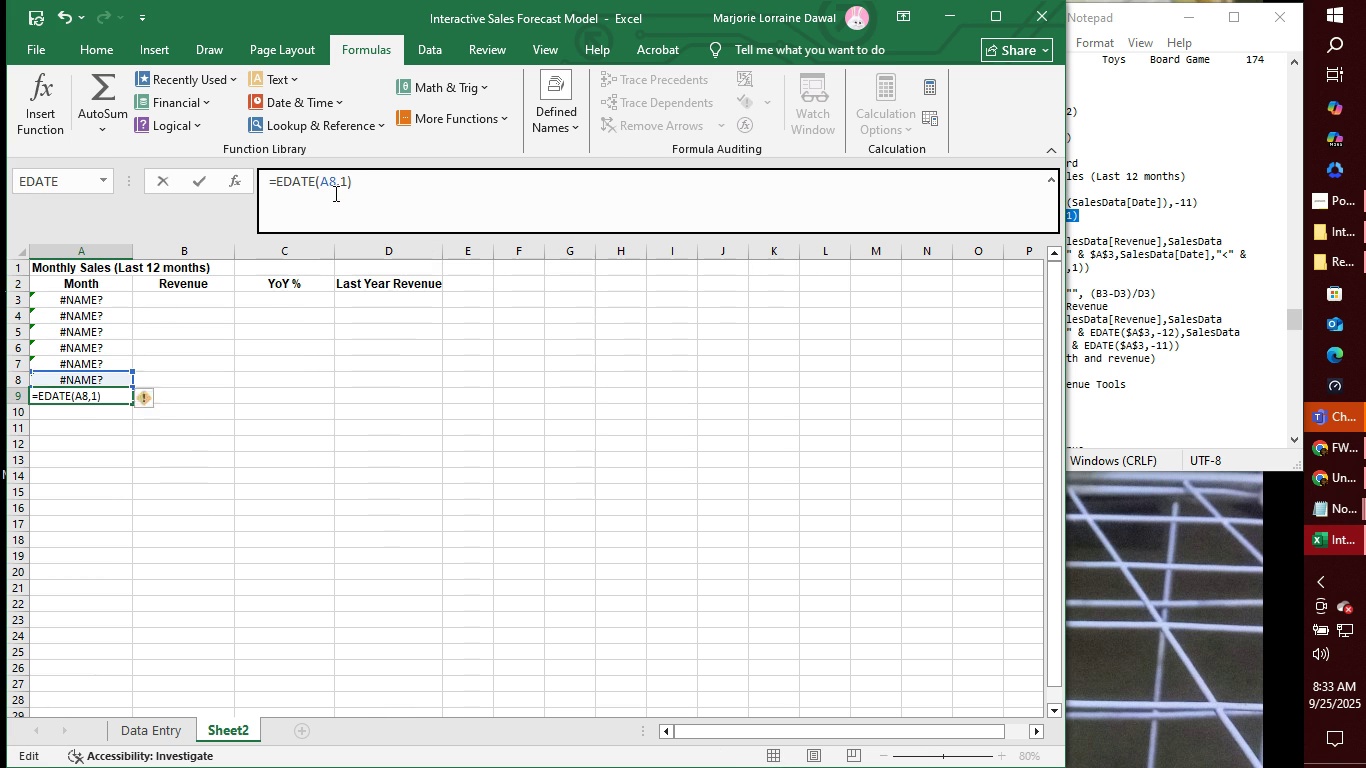 
key(Enter)